 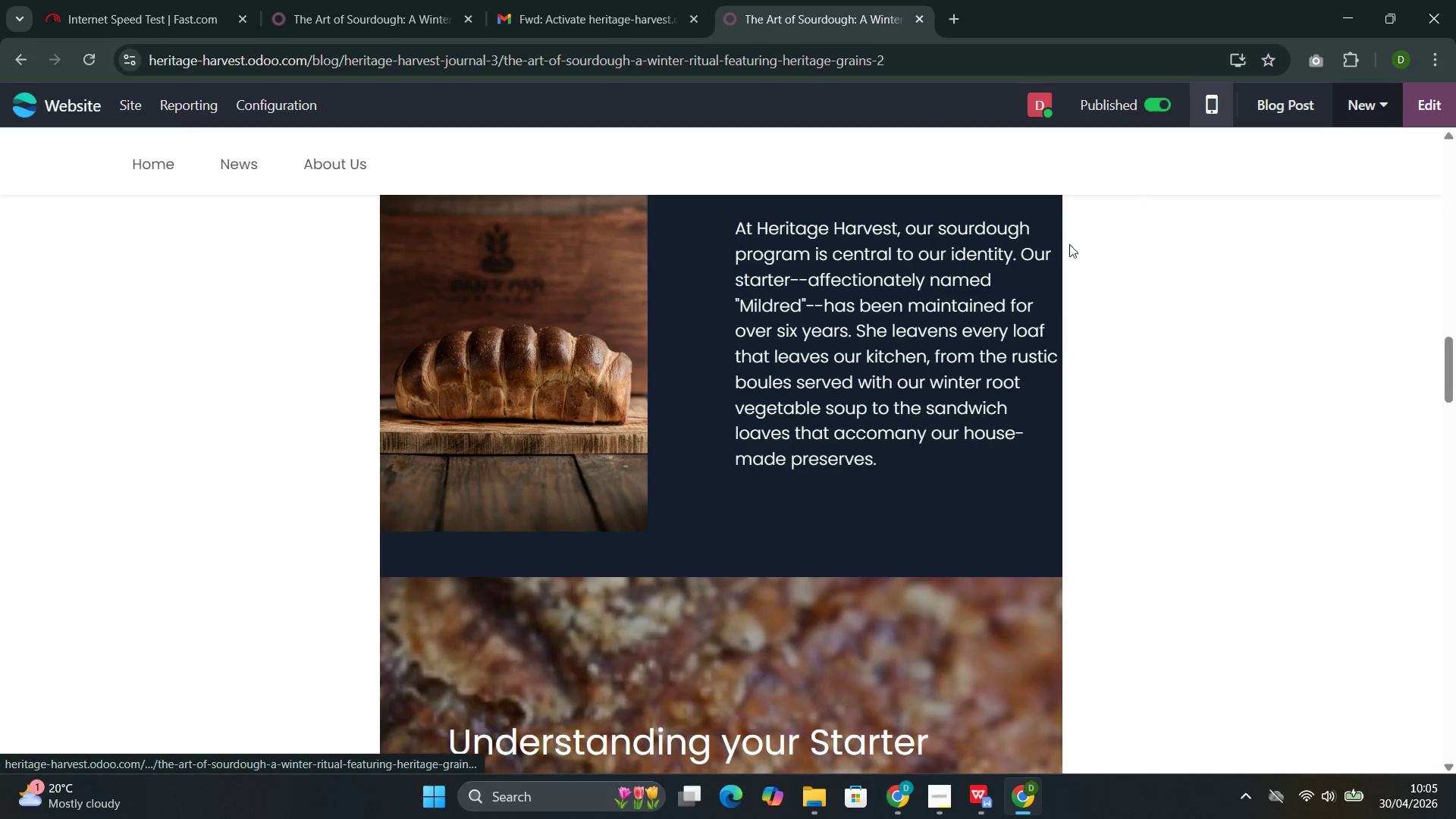 
scroll: coordinate [146, 287], scroll_direction: up, amount: 22.0
 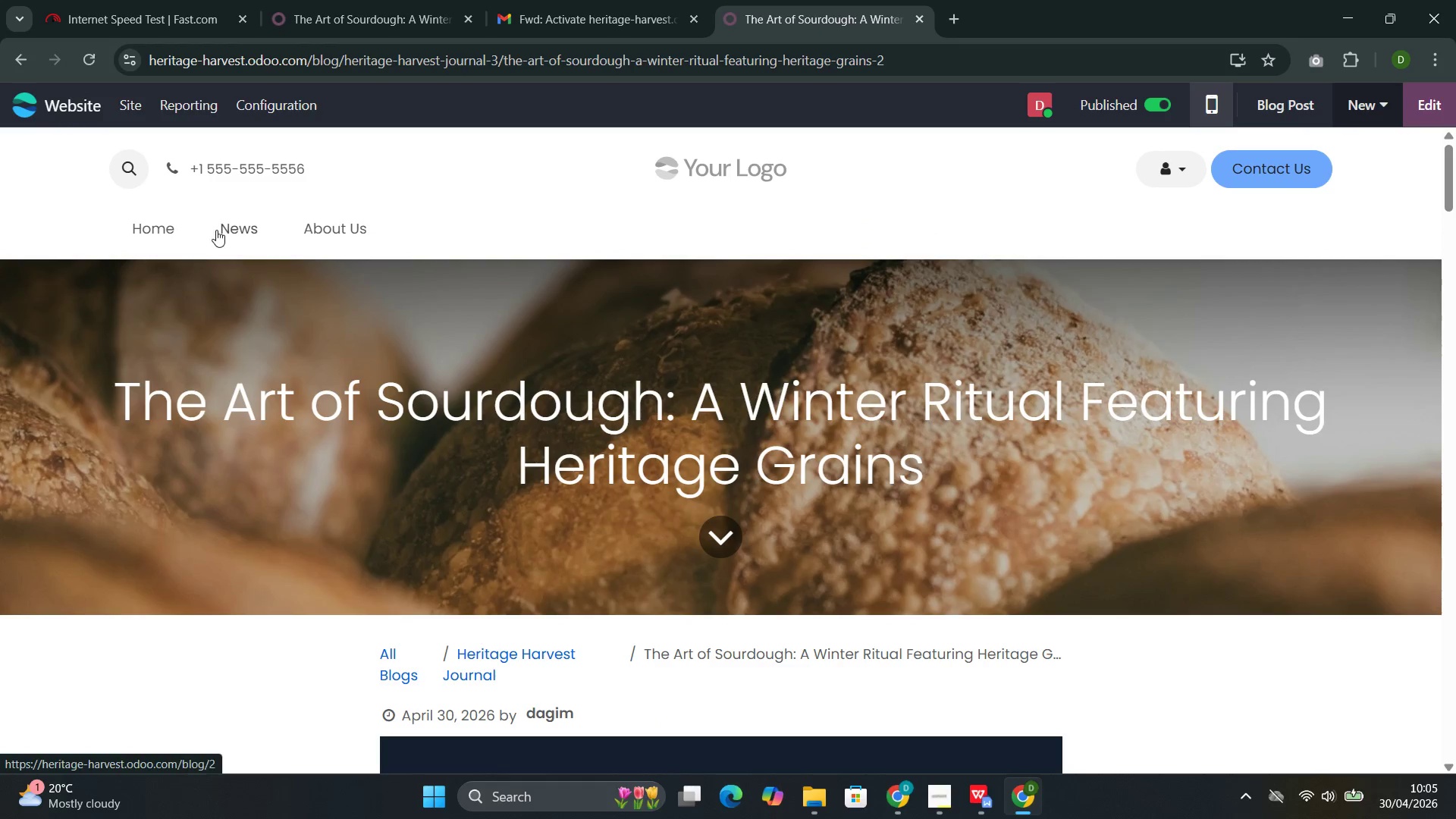 
left_click([219, 229])
 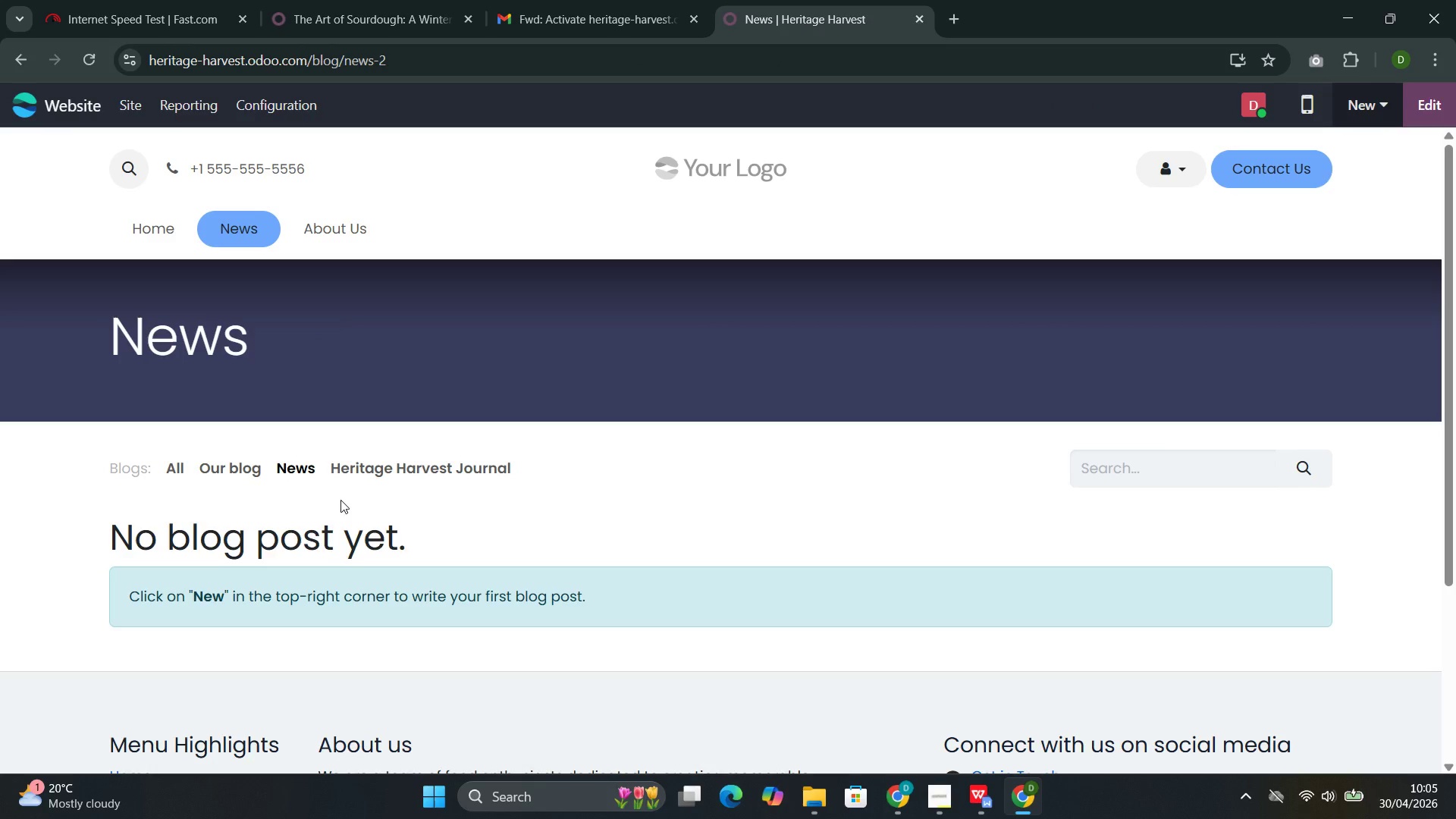 
left_click([340, 473])
 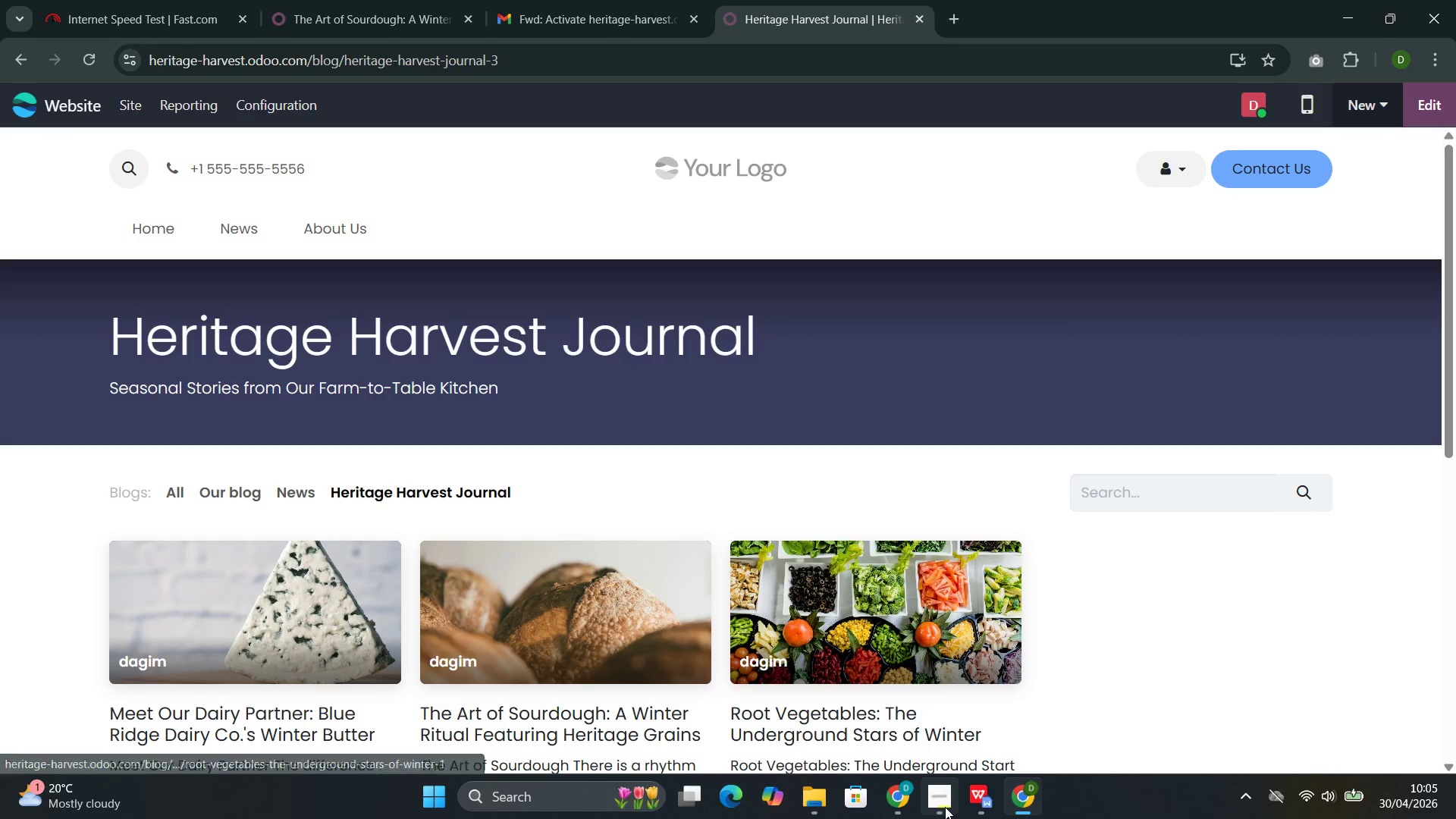 
left_click([878, 695])